 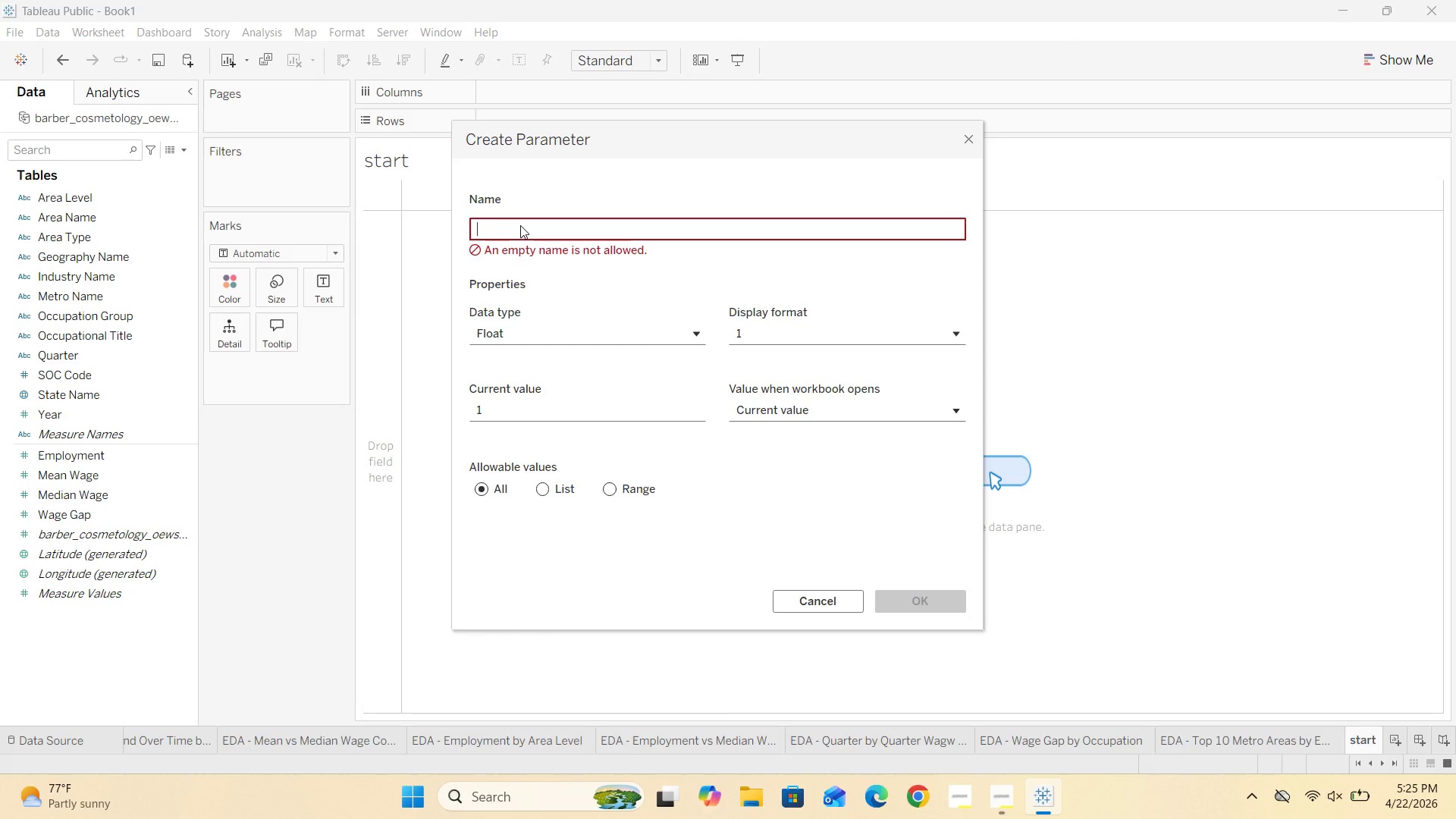 
type(Occupation Selec)
 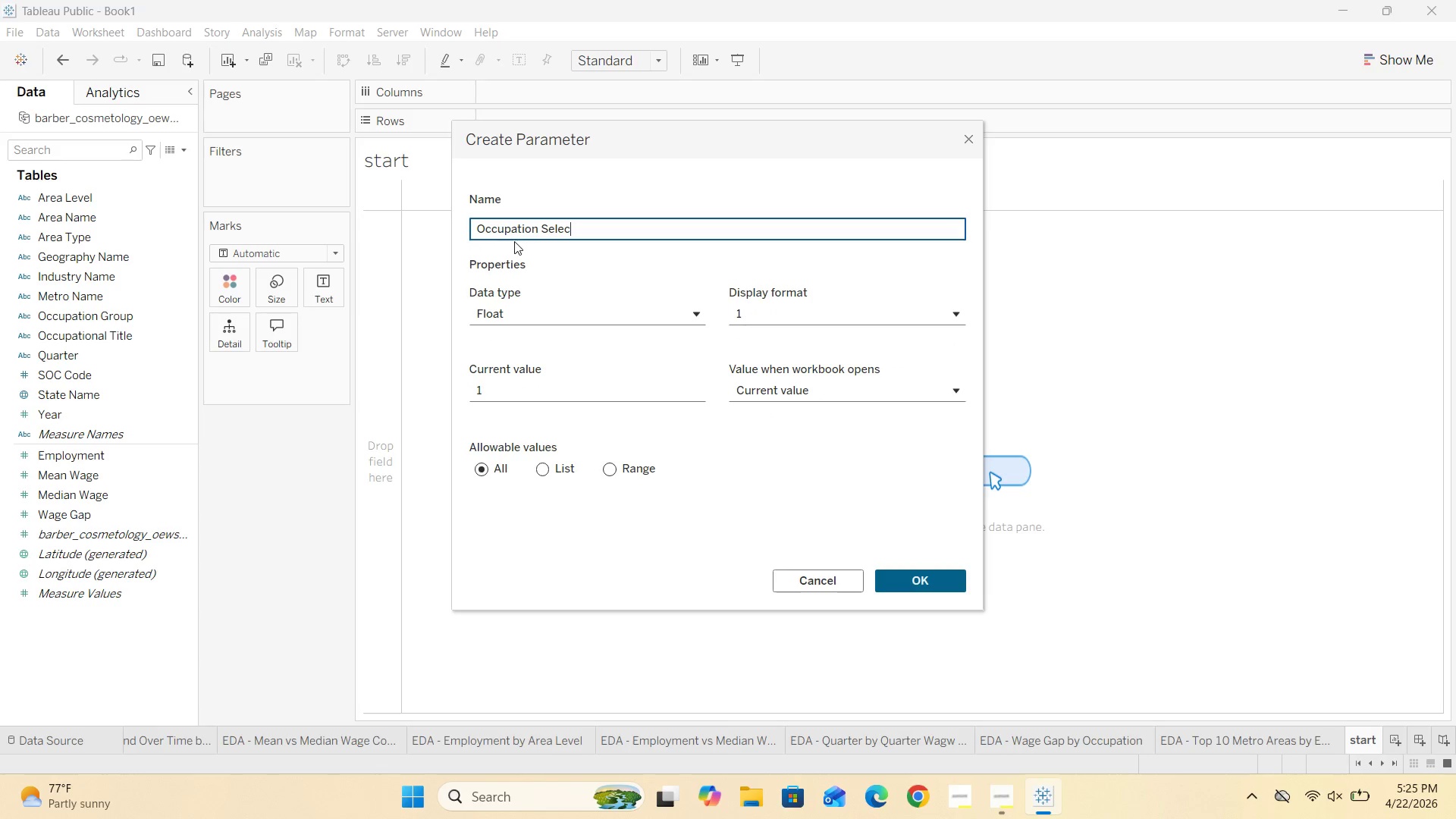 
type(tor)
 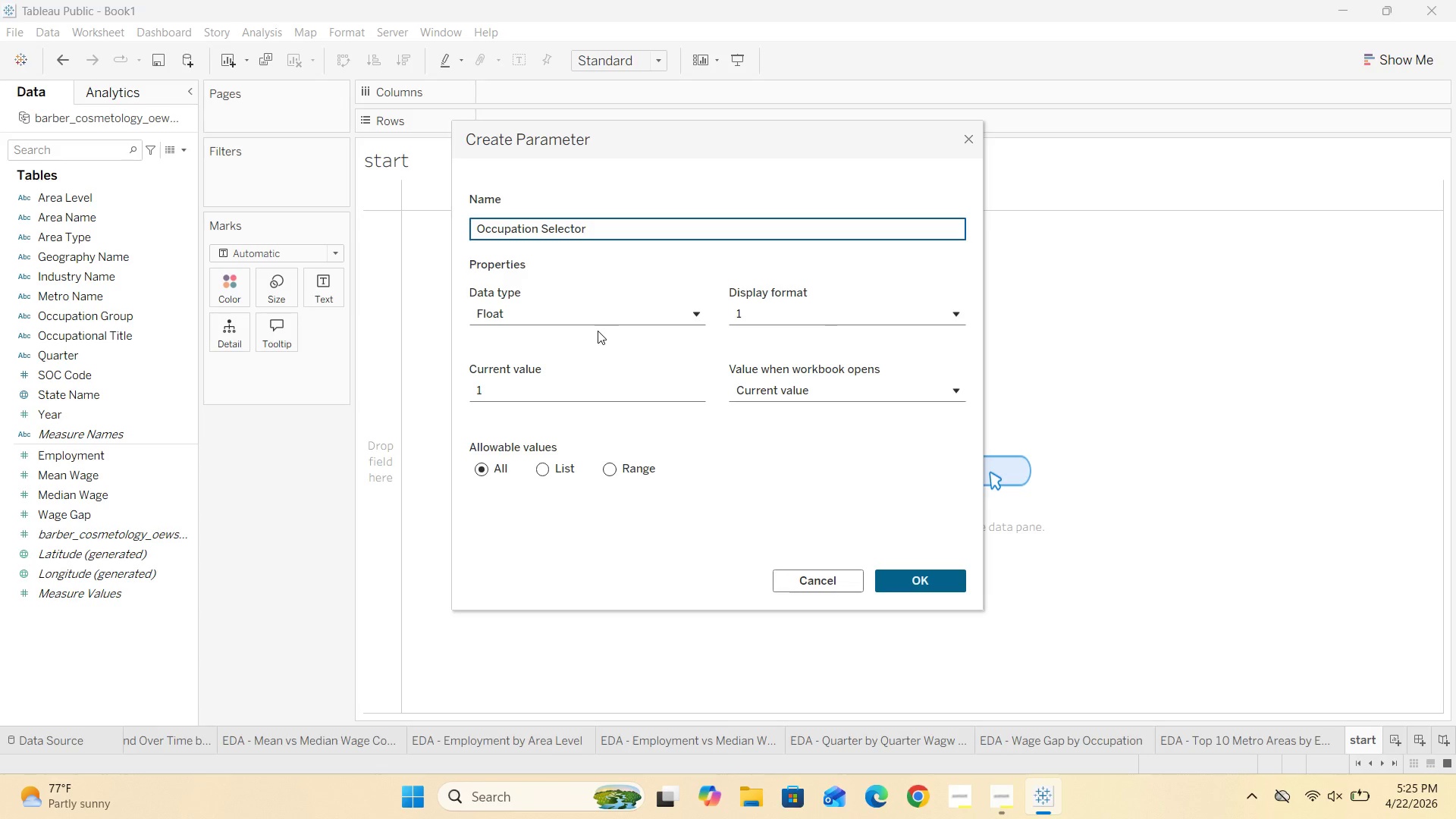 
wait(8.89)
 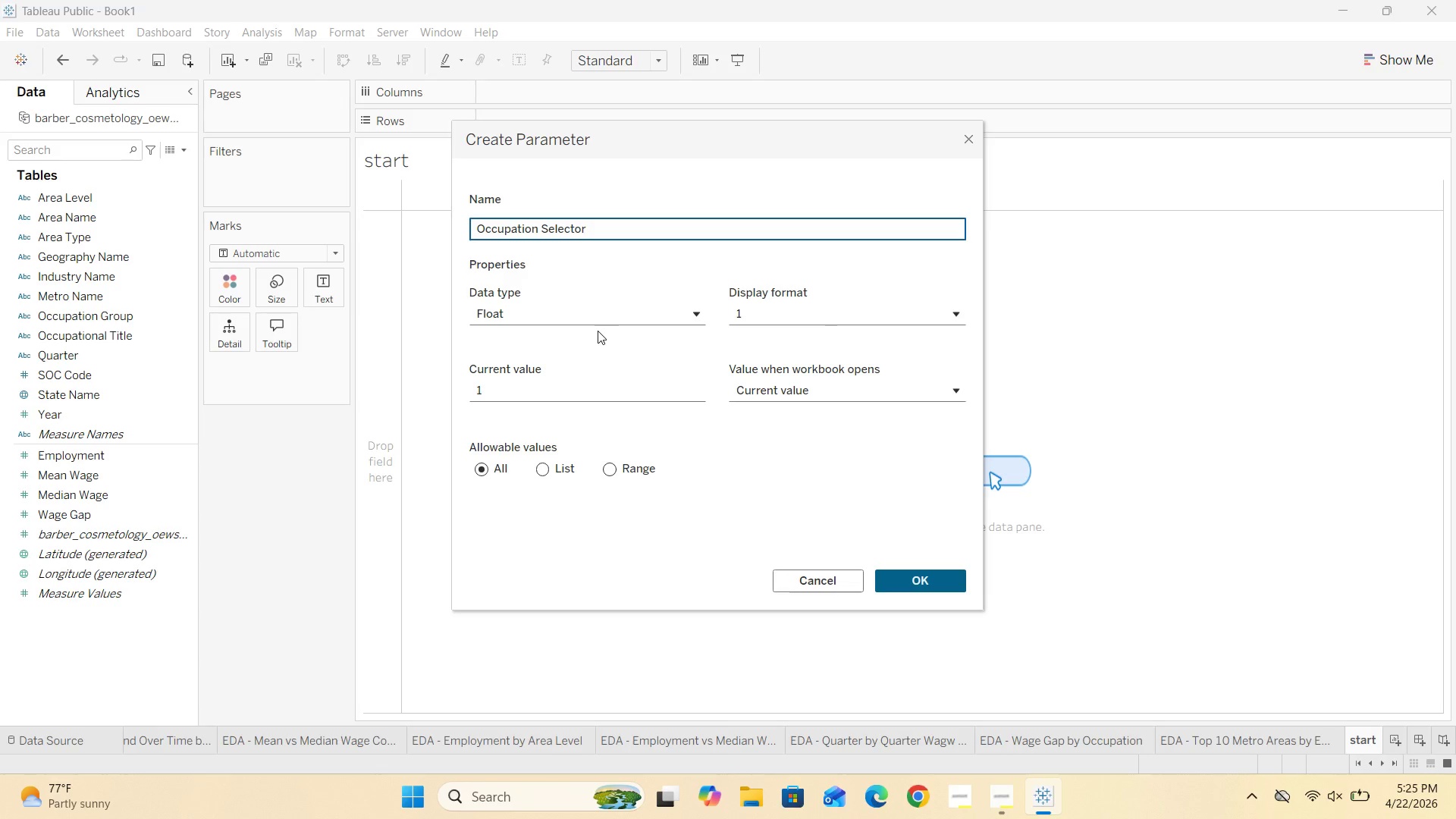 
left_click([685, 315])
 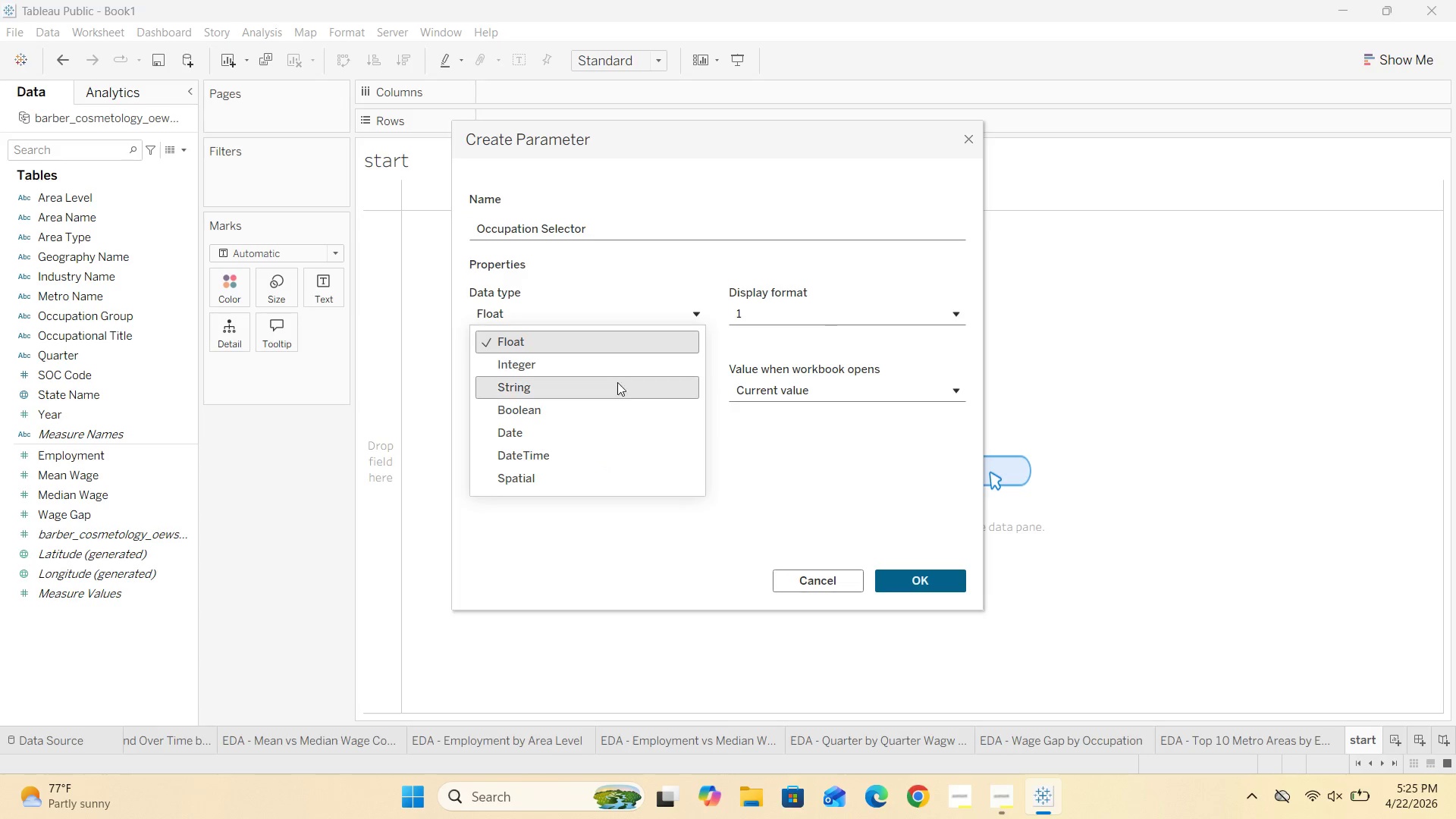 
left_click([608, 391])
 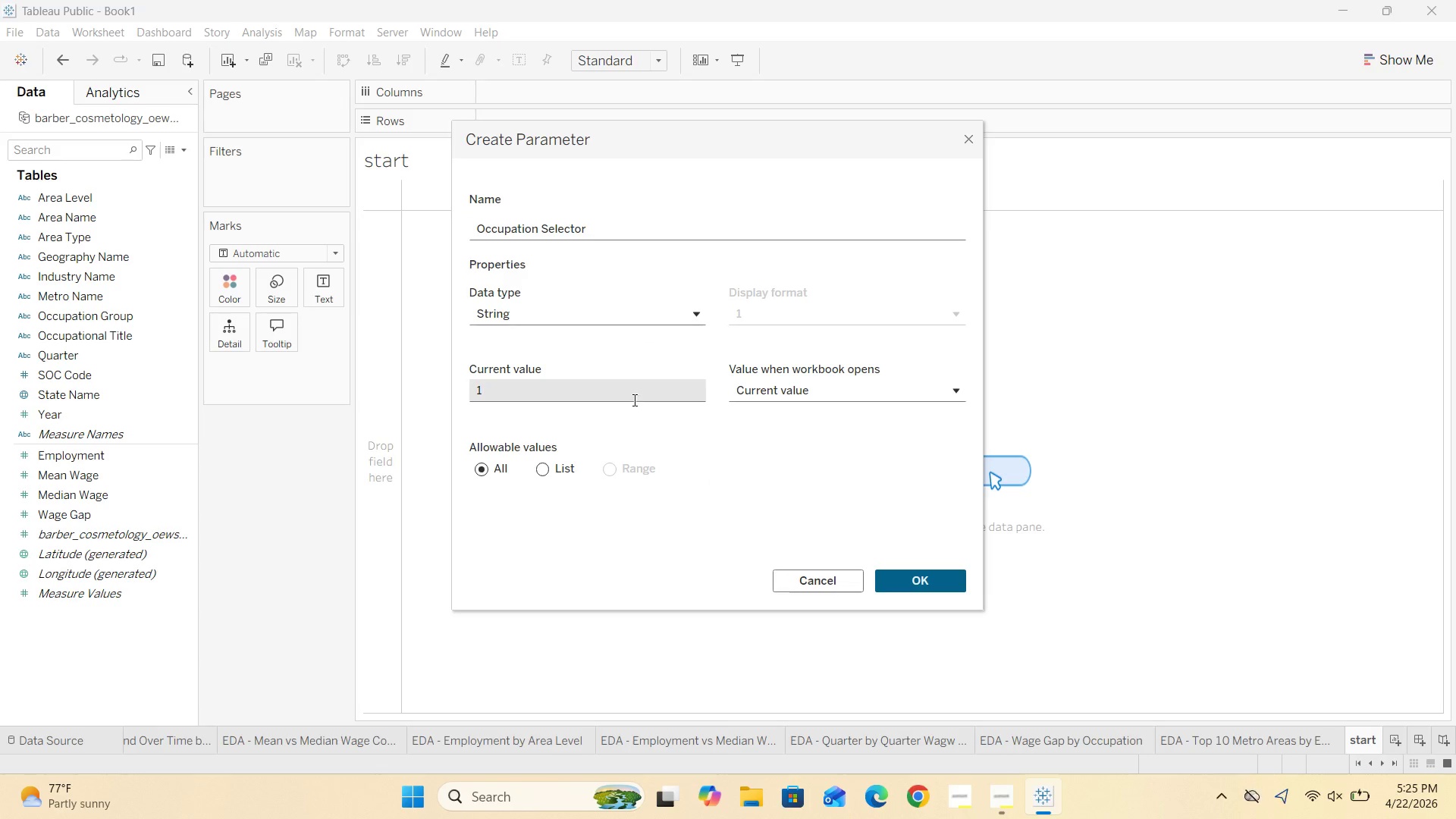 
left_click([633, 397])
 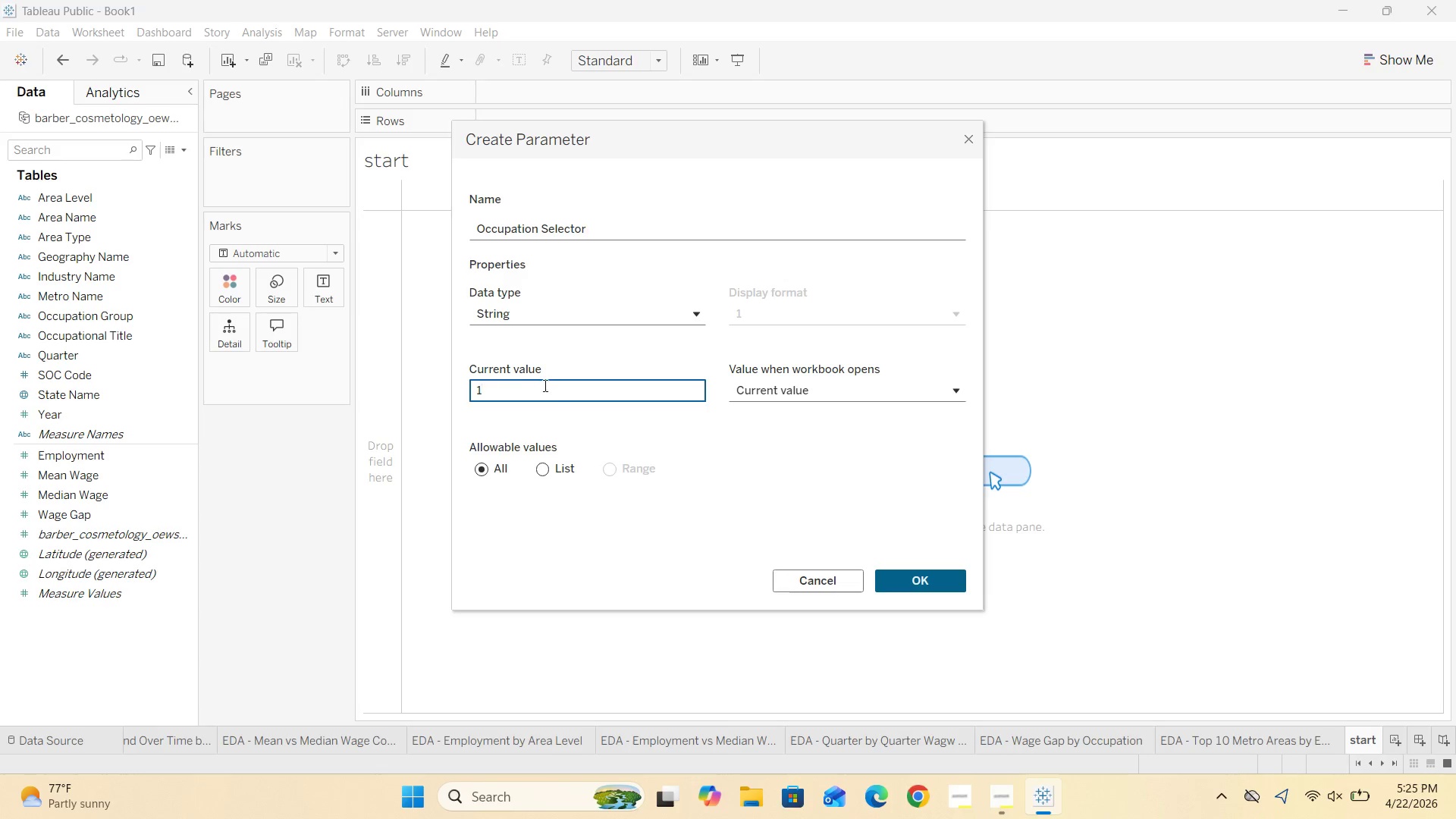 
left_click([544, 465])
 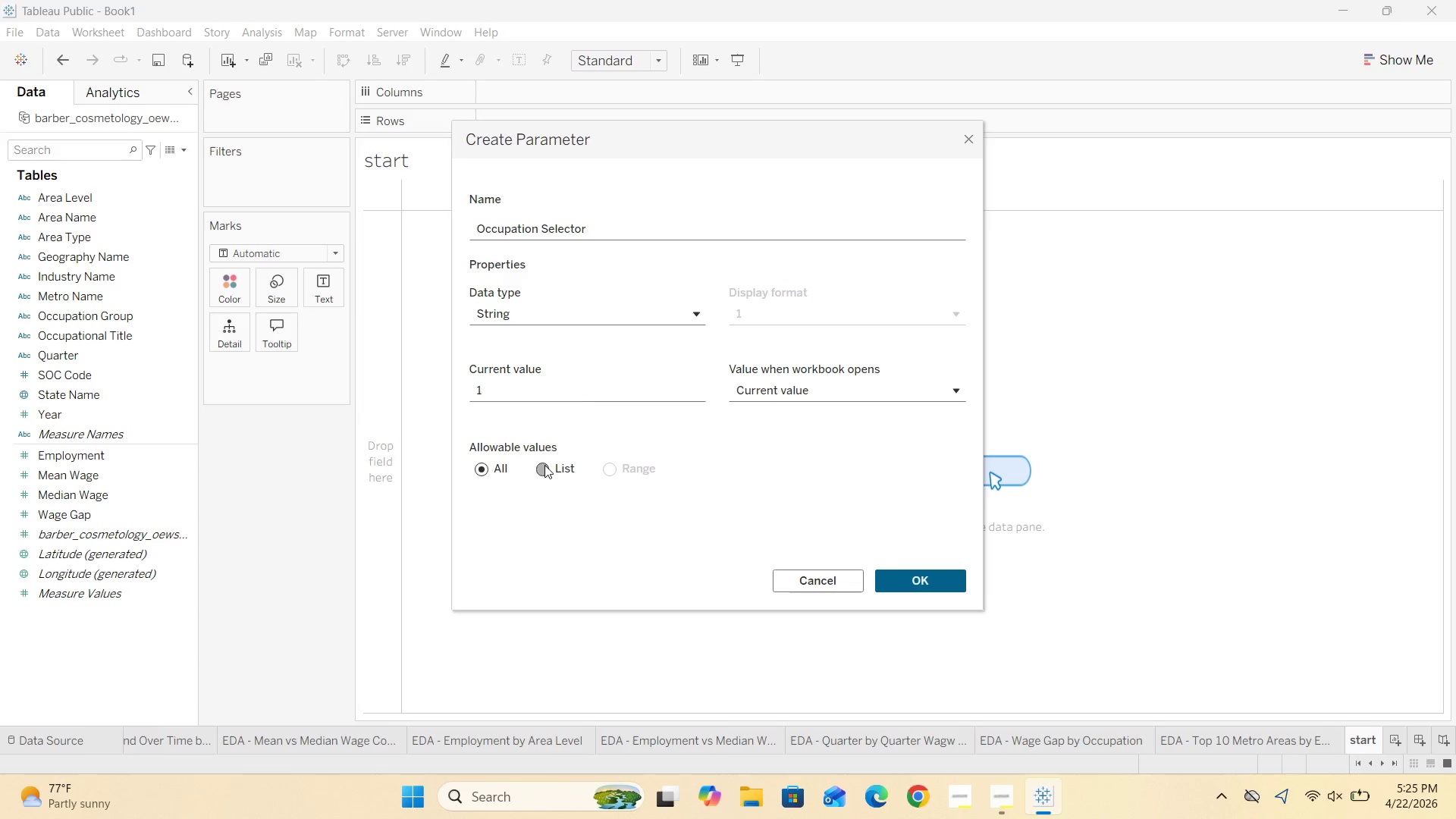 
mouse_move([544, 480])
 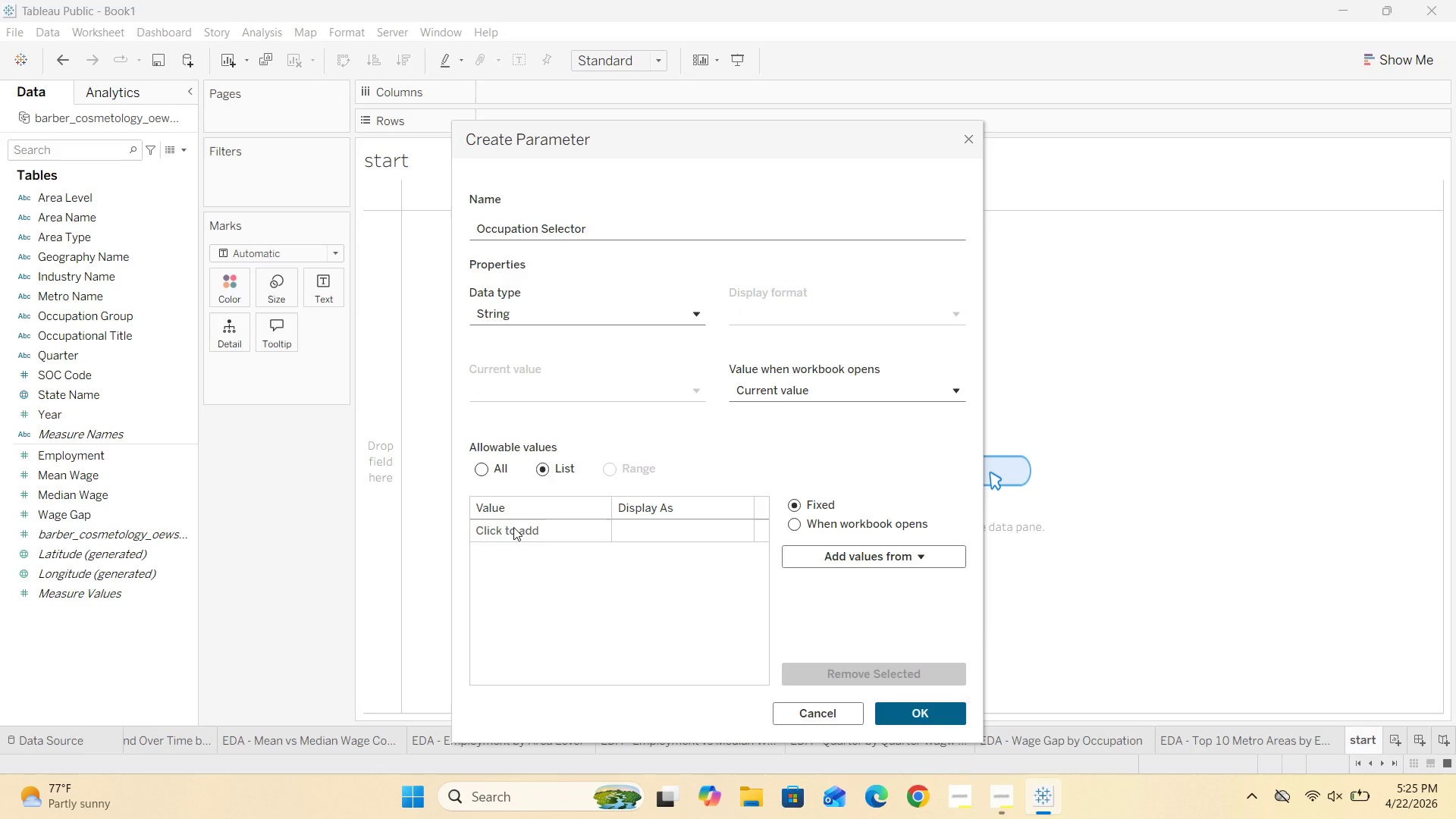 
left_click([513, 529])
 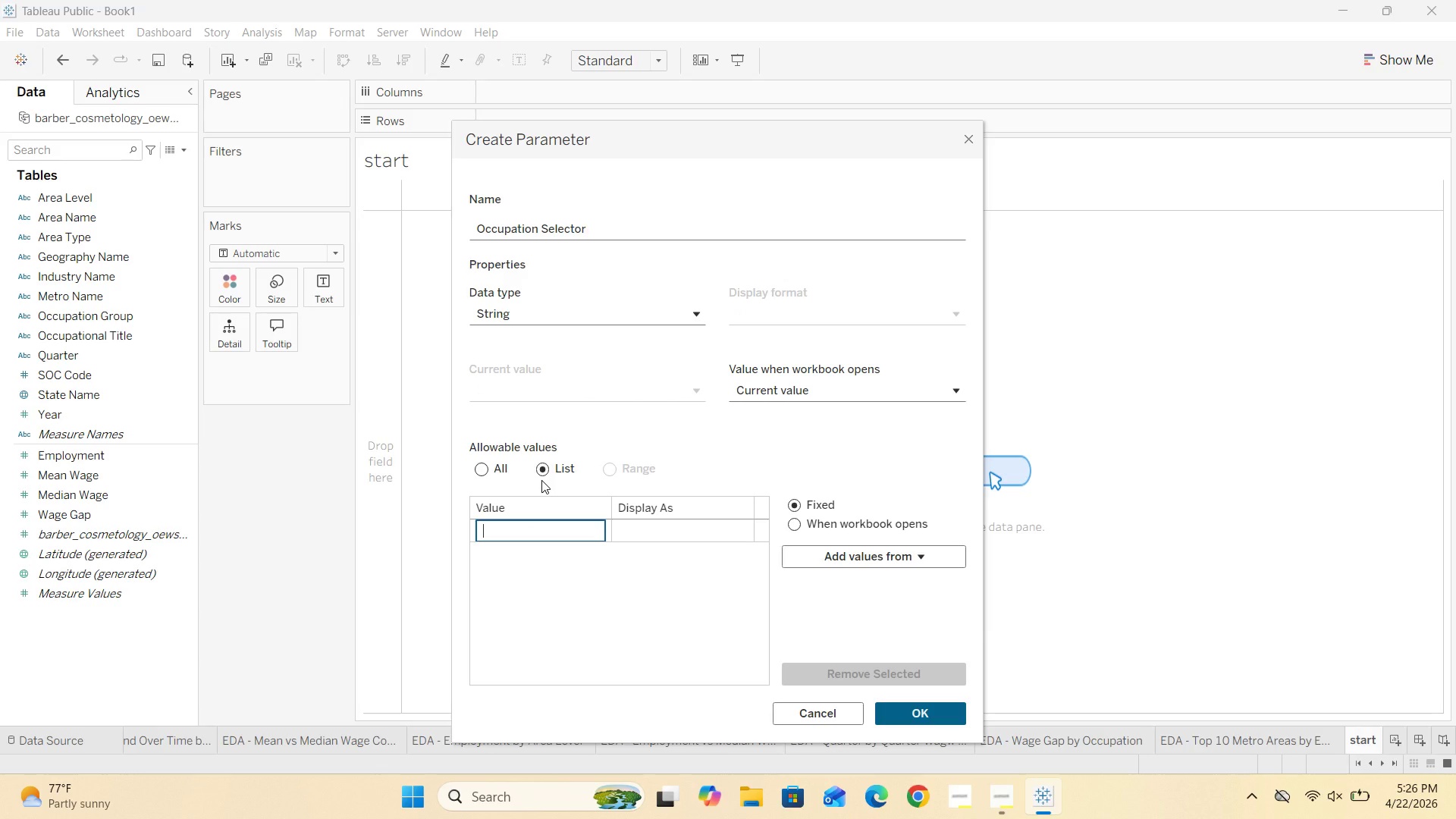 
type(Barbers)
 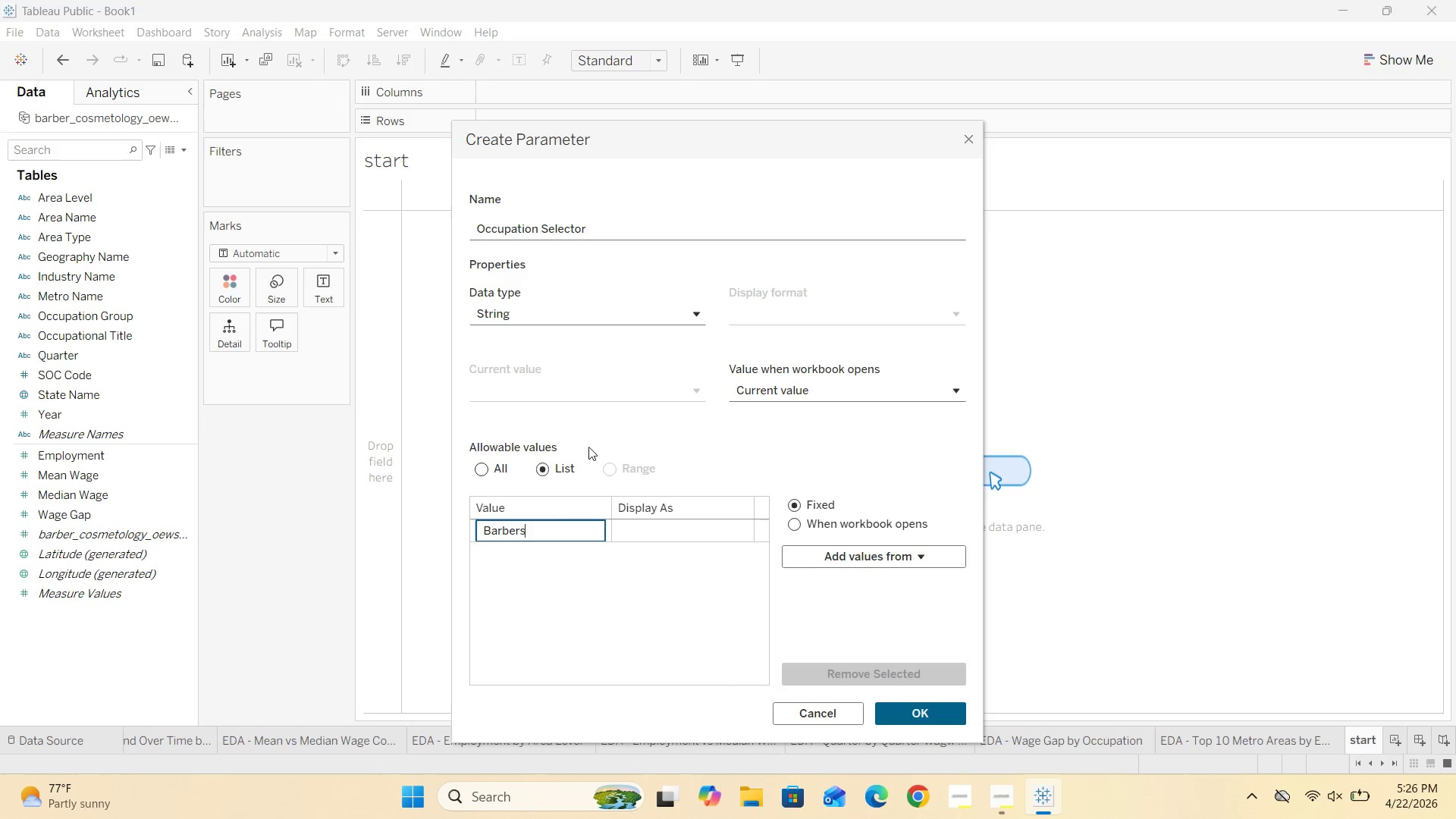 
left_click([550, 579])
 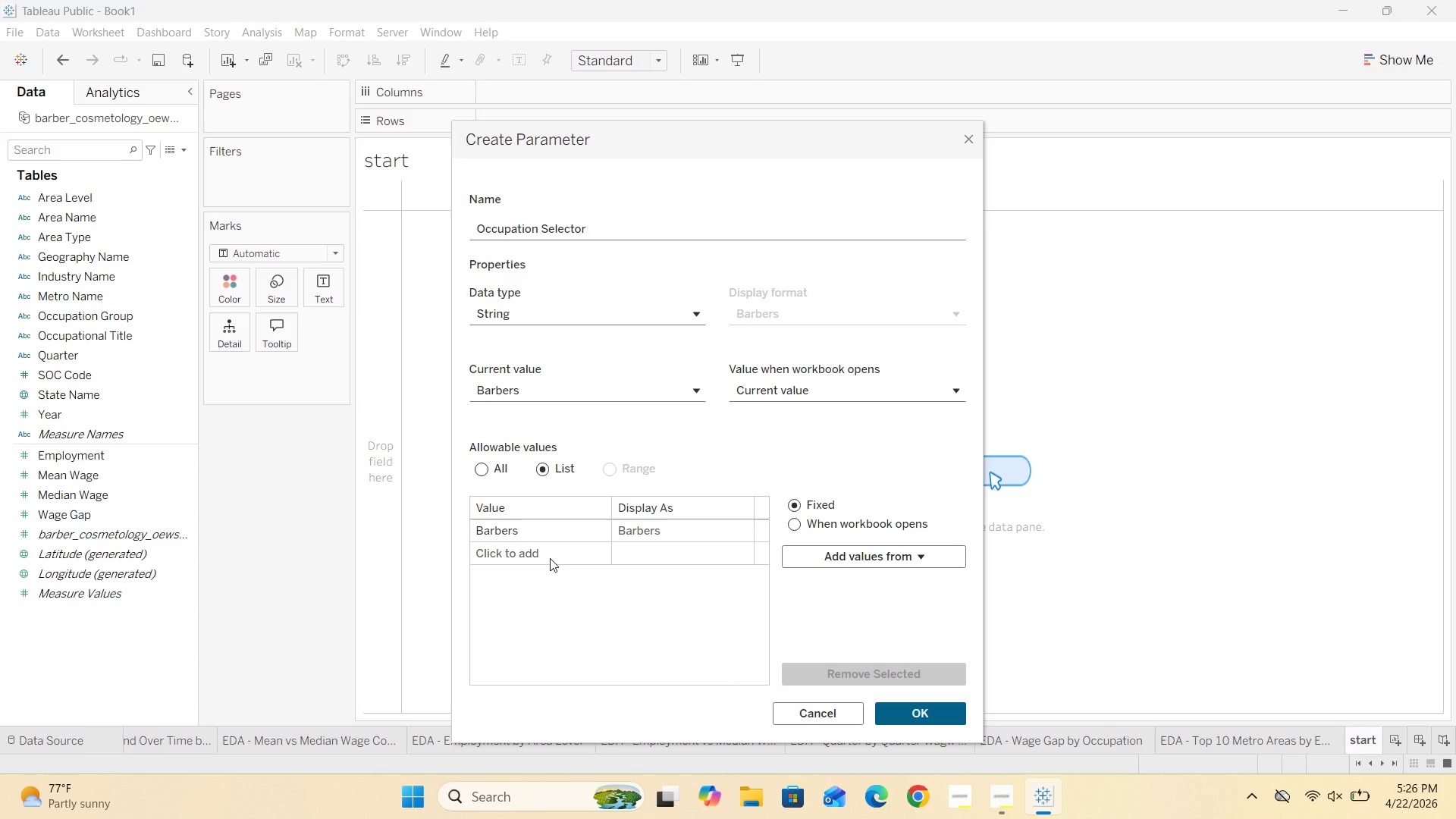 
double_click([550, 558])
 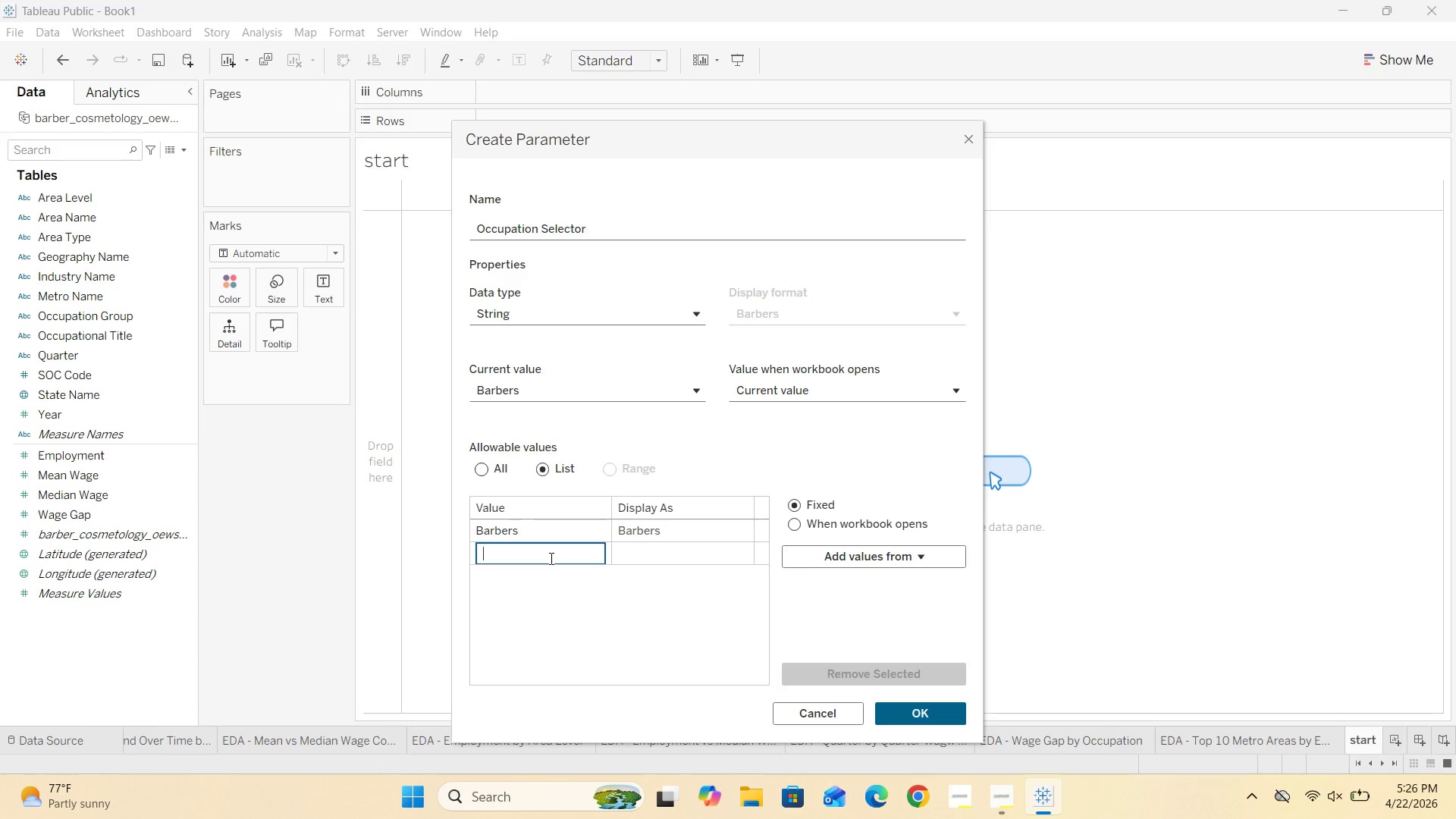 
wait(5.62)
 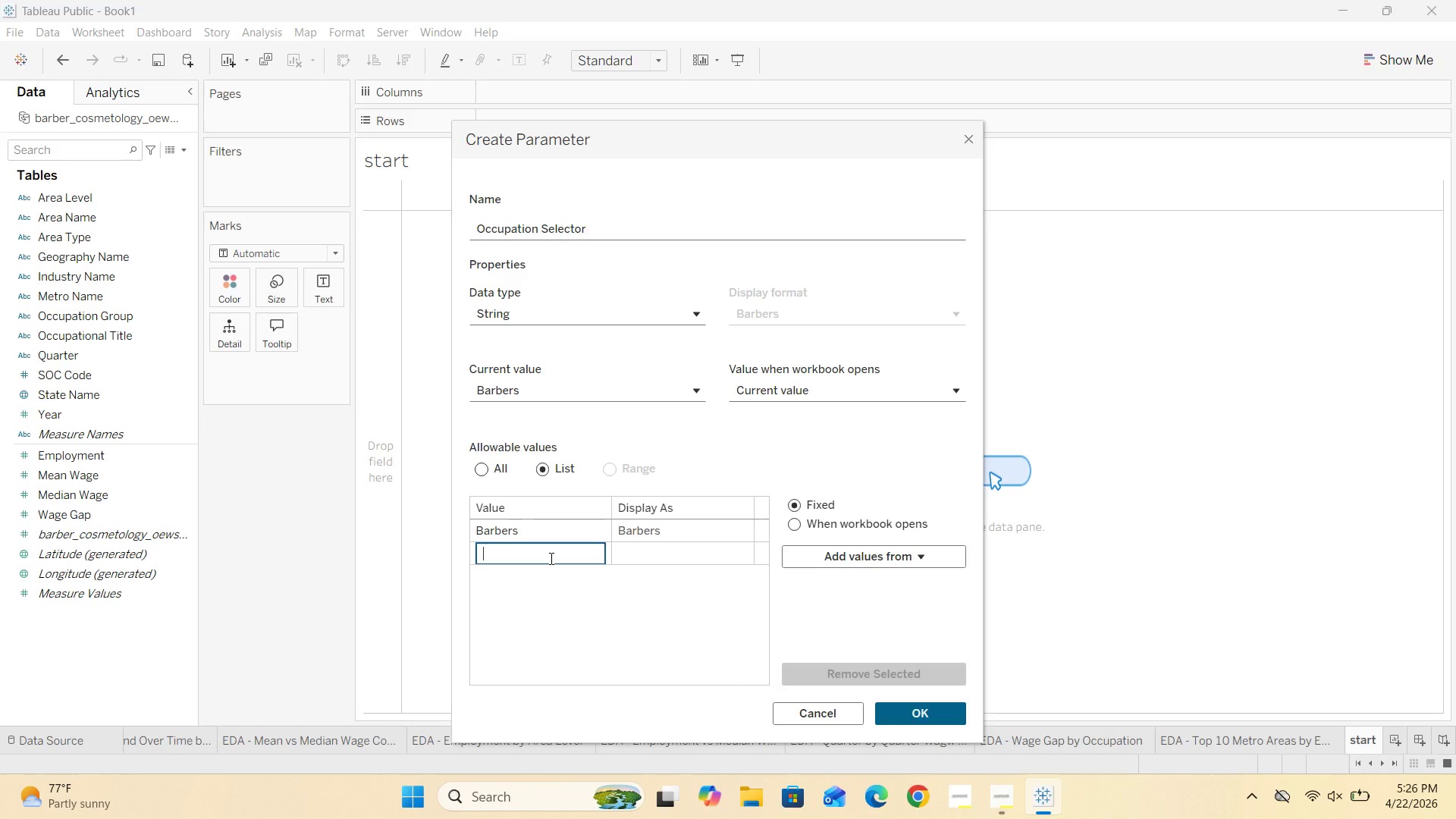 
type(Cosmetologists)
 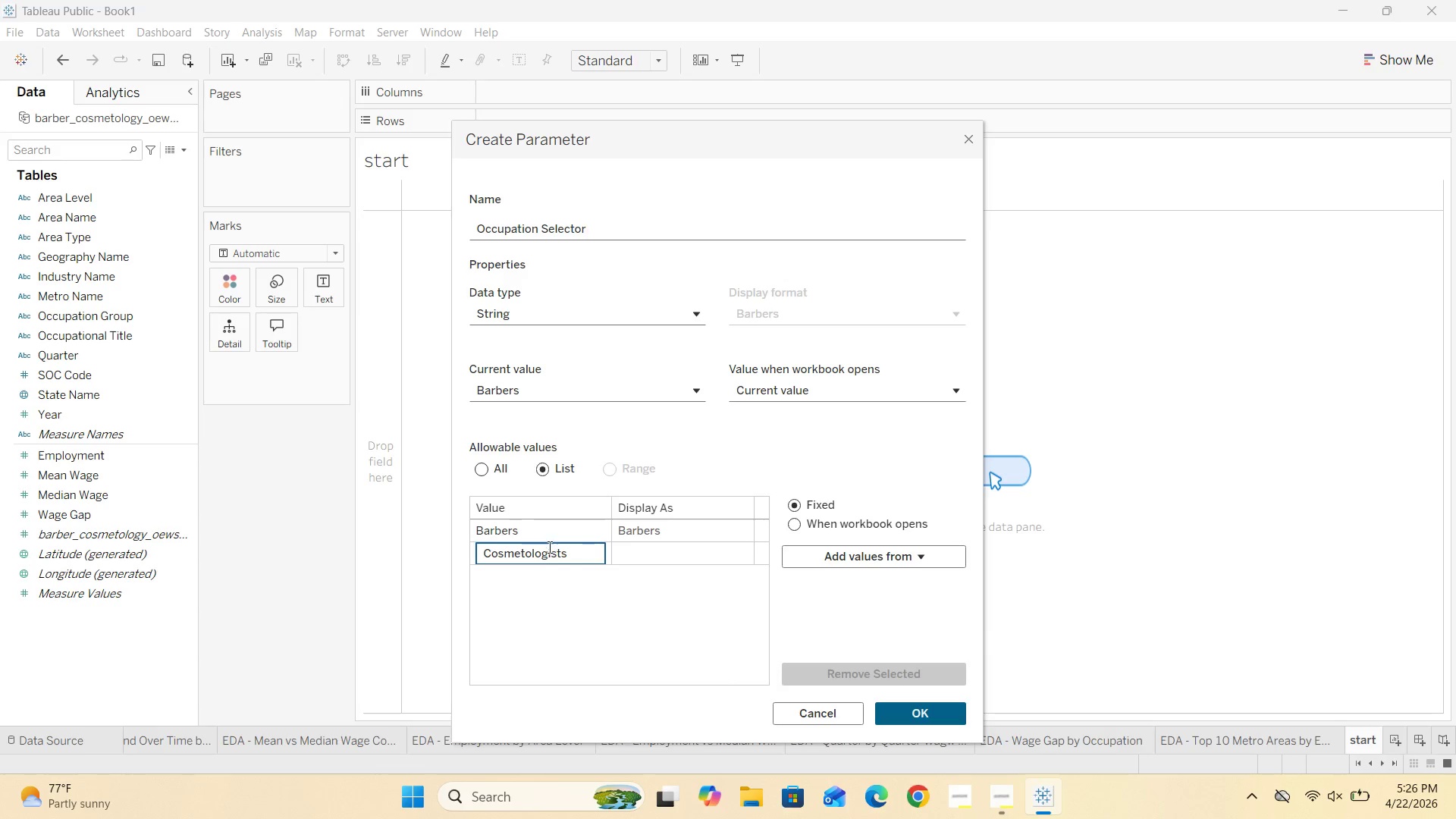 
left_click([629, 595])
 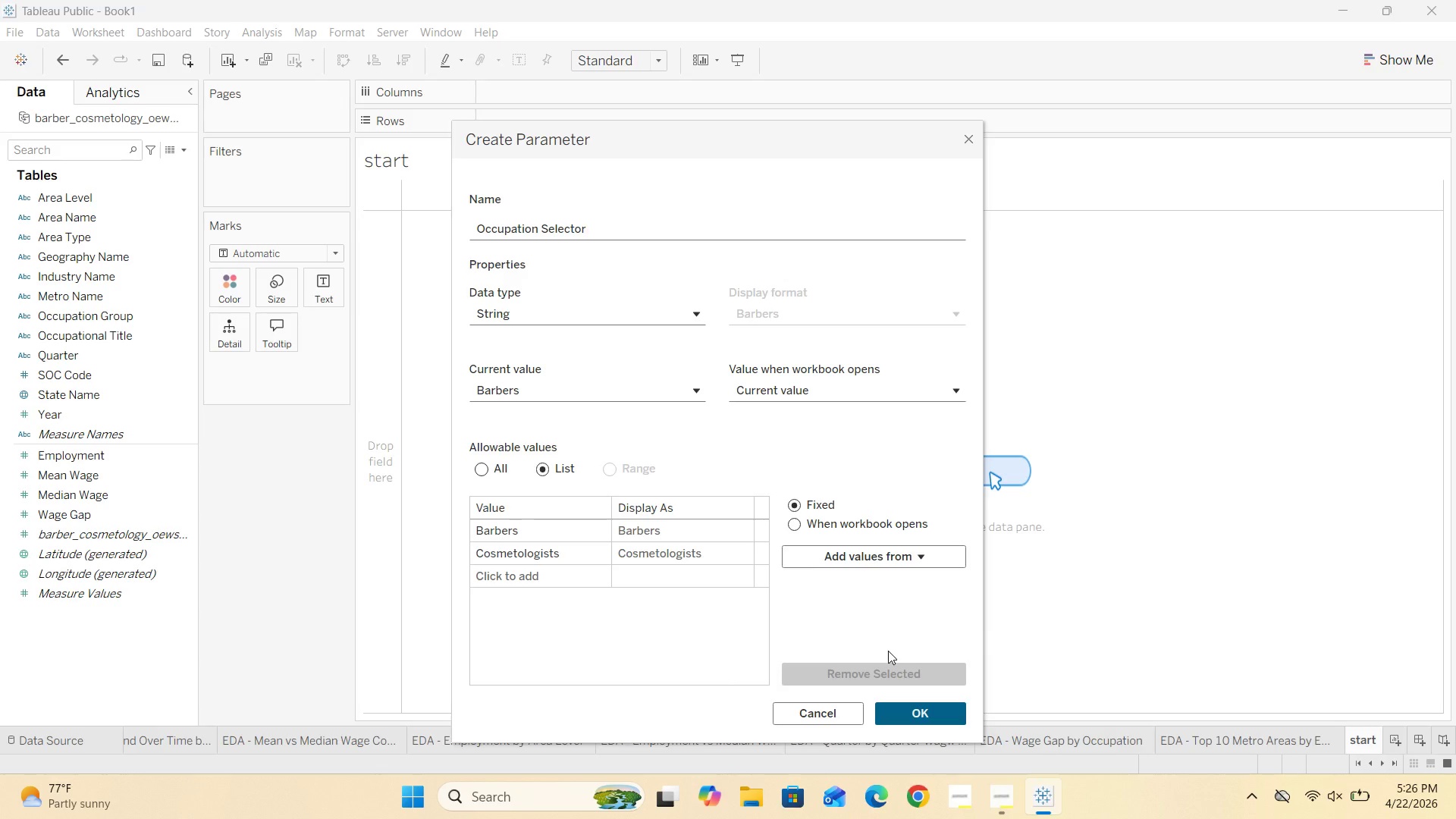 
wait(10.28)
 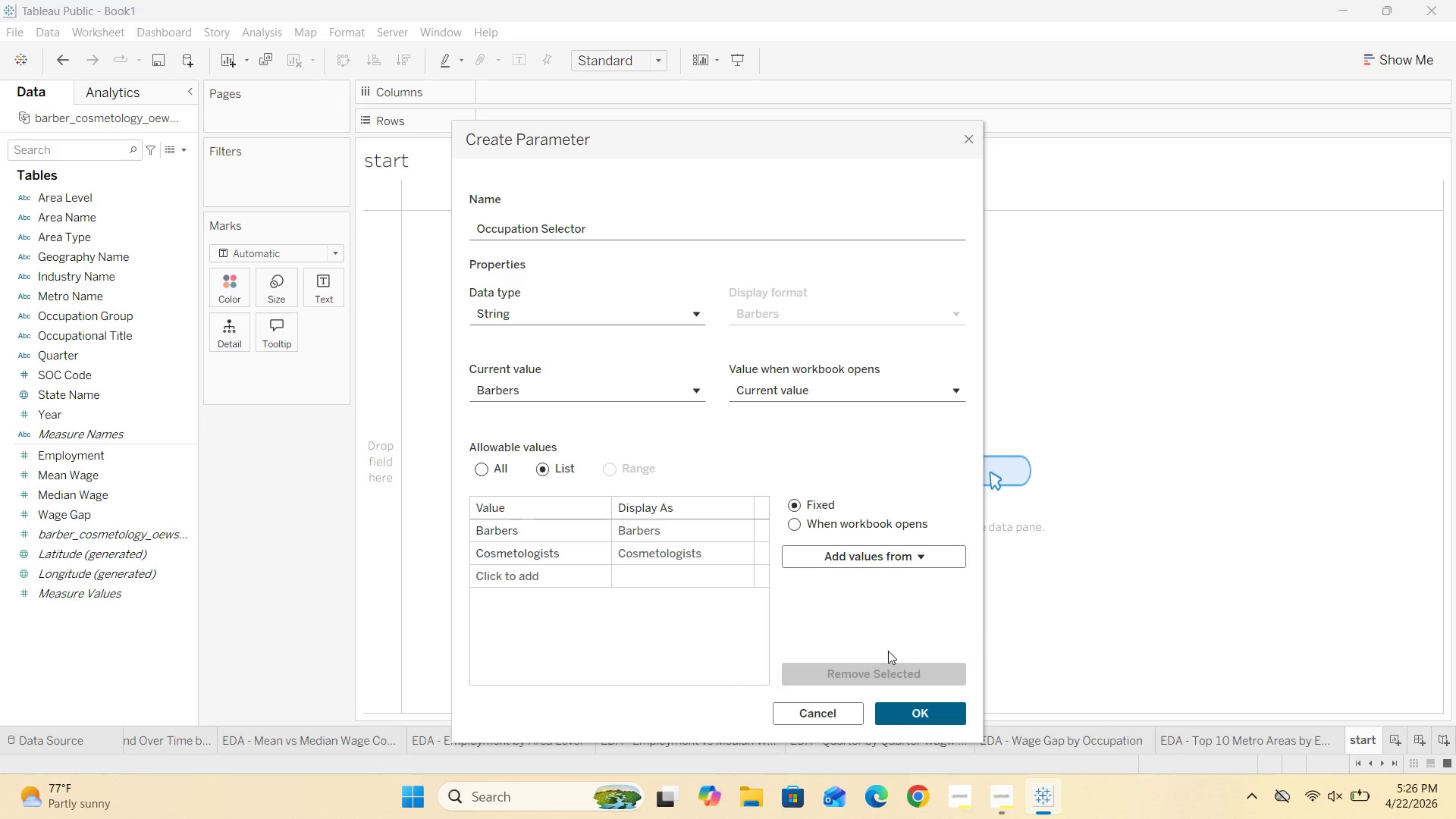 
left_click([925, 714])
 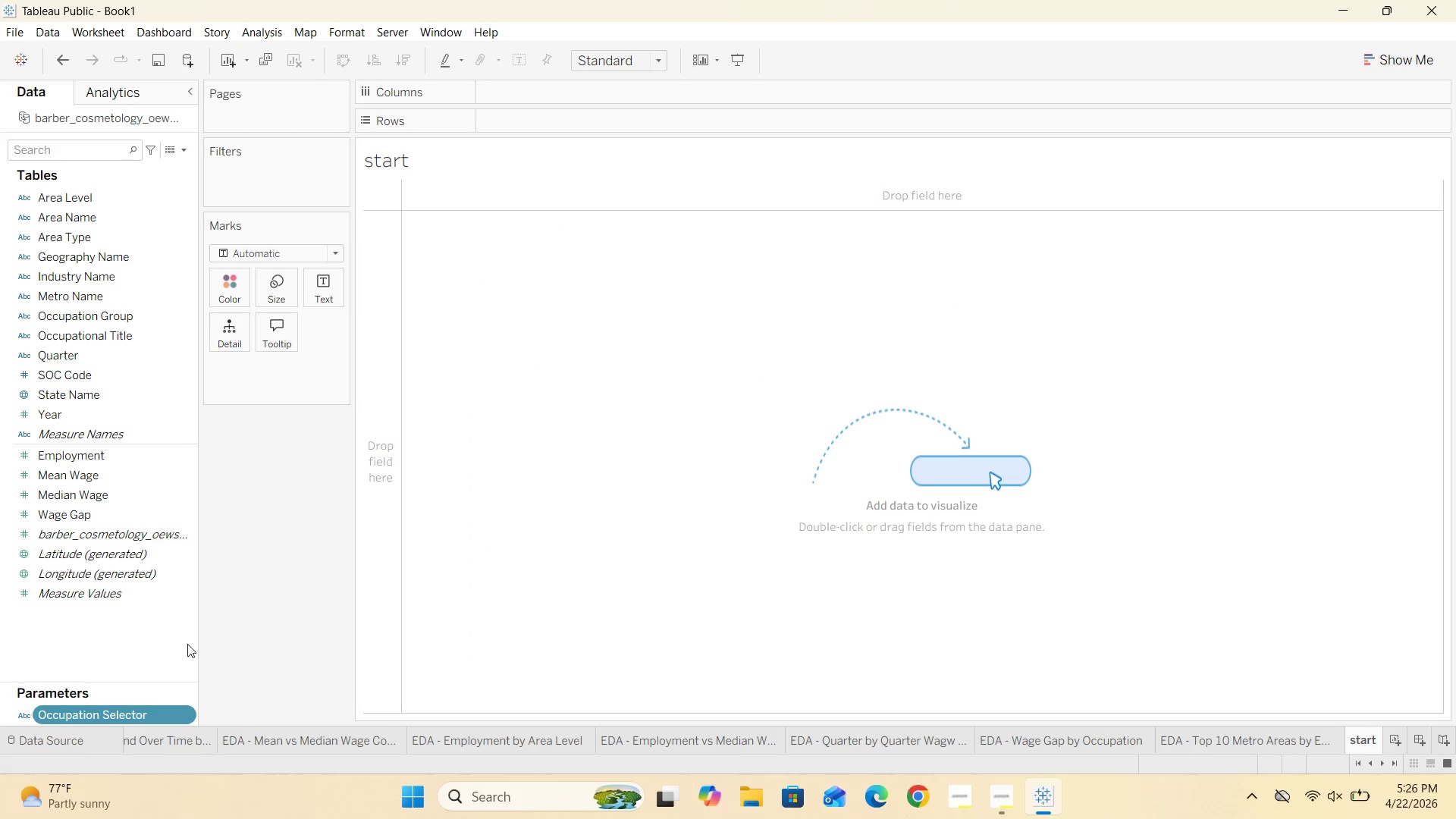 
scroll: coordinate [108, 551], scroll_direction: down, amount: 4.0
 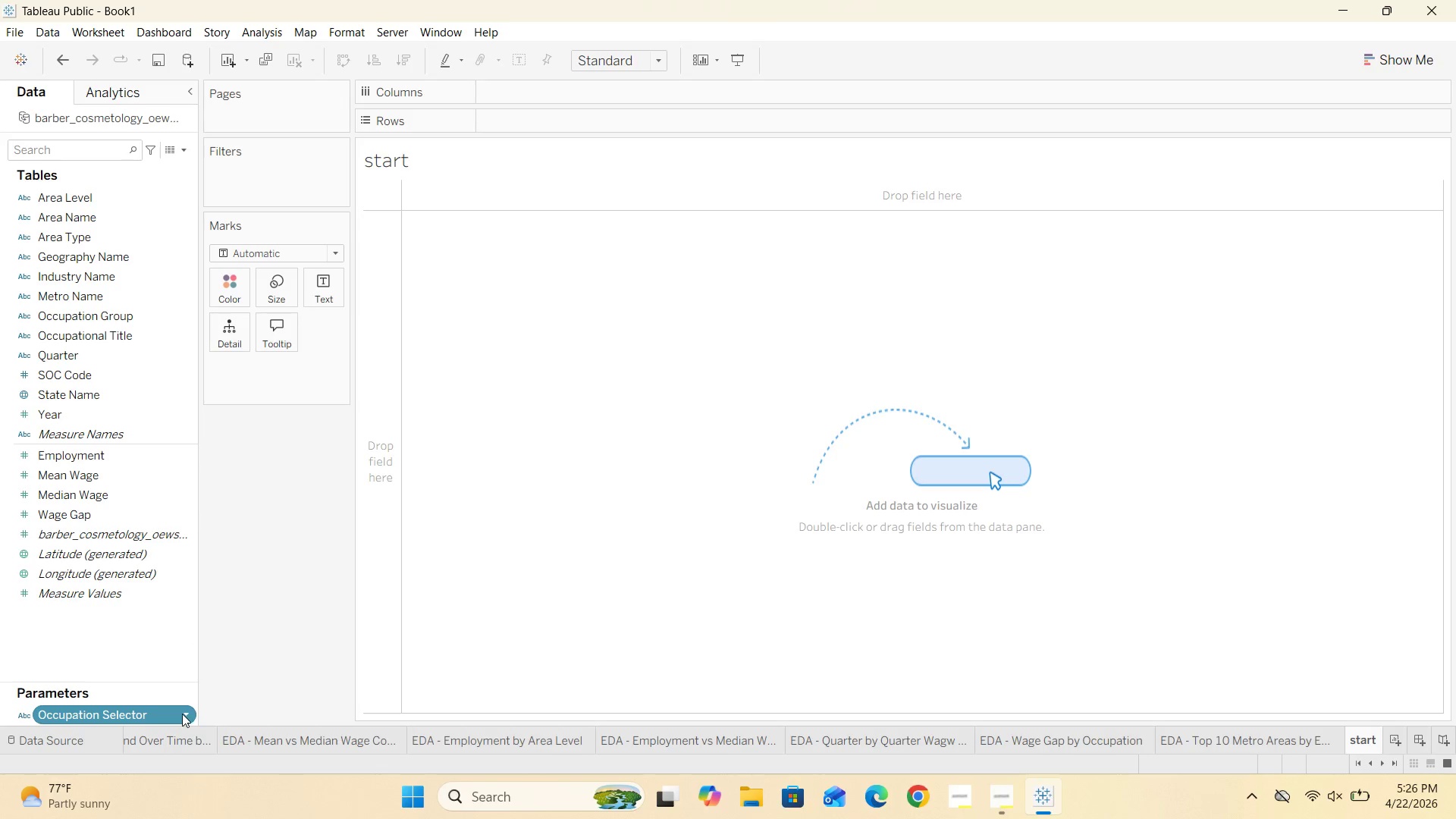 
left_click([188, 712])
 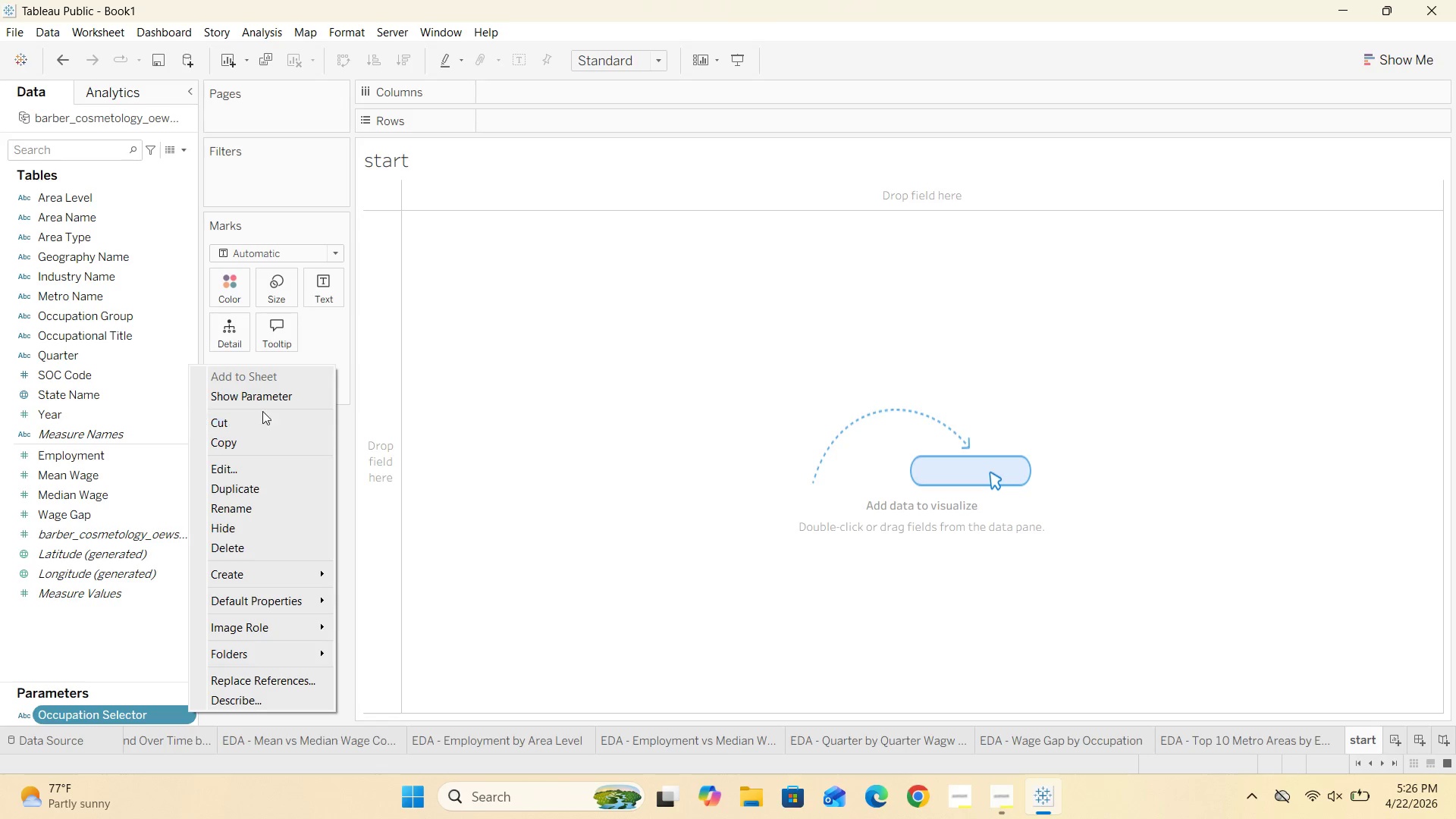 
left_click([263, 401])
 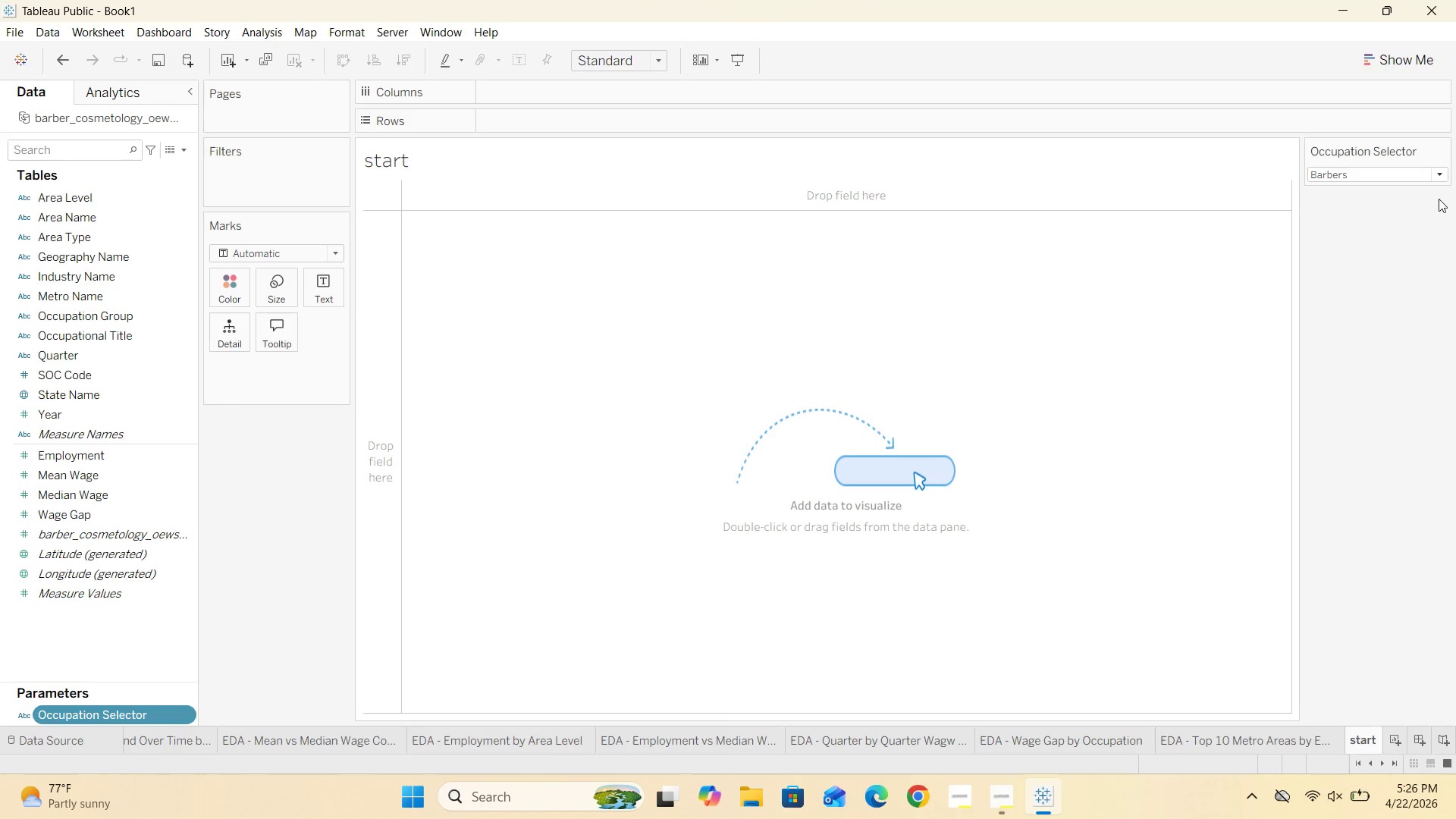 
left_click([1445, 175])
 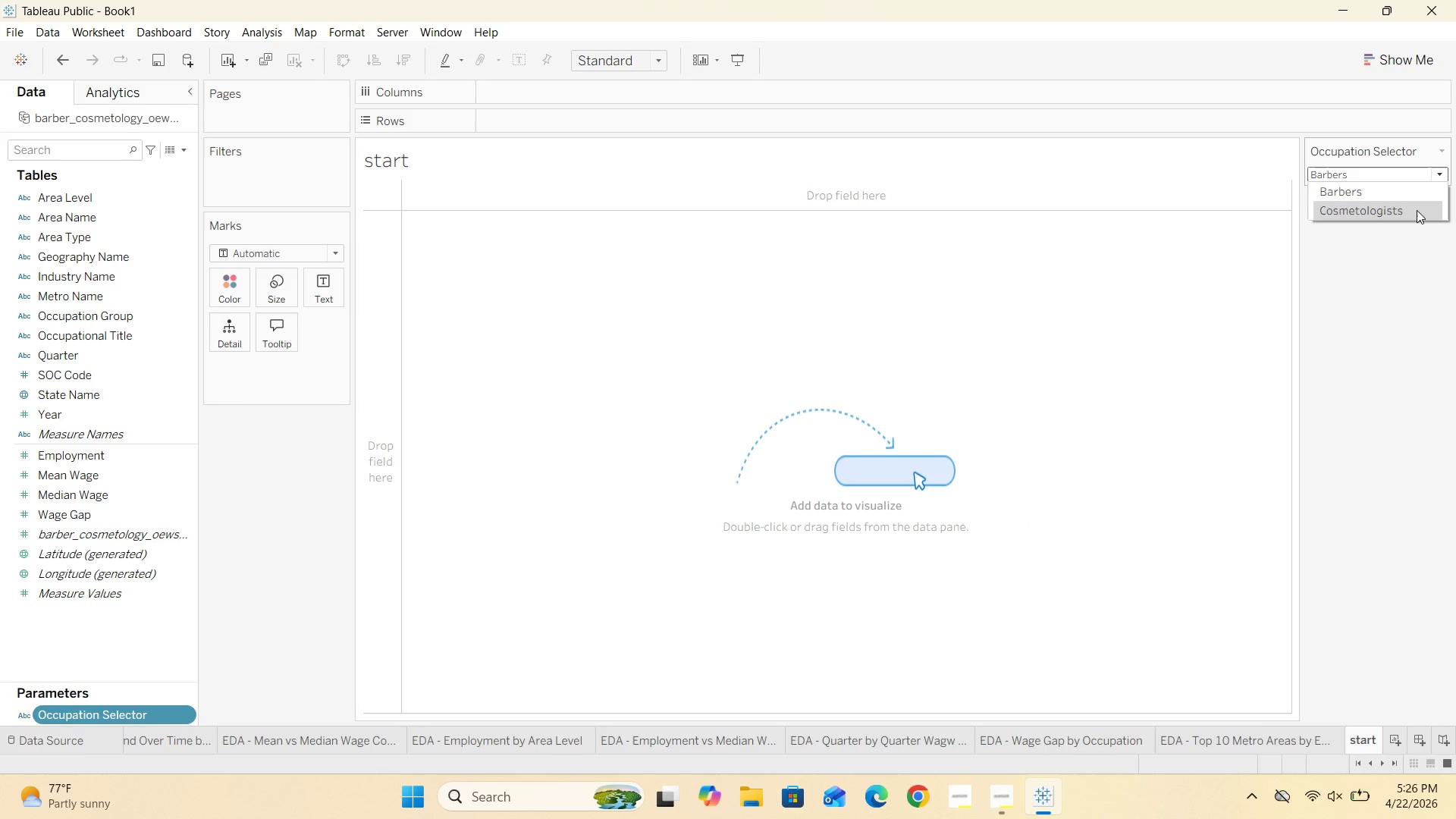 
left_click([1417, 210])
 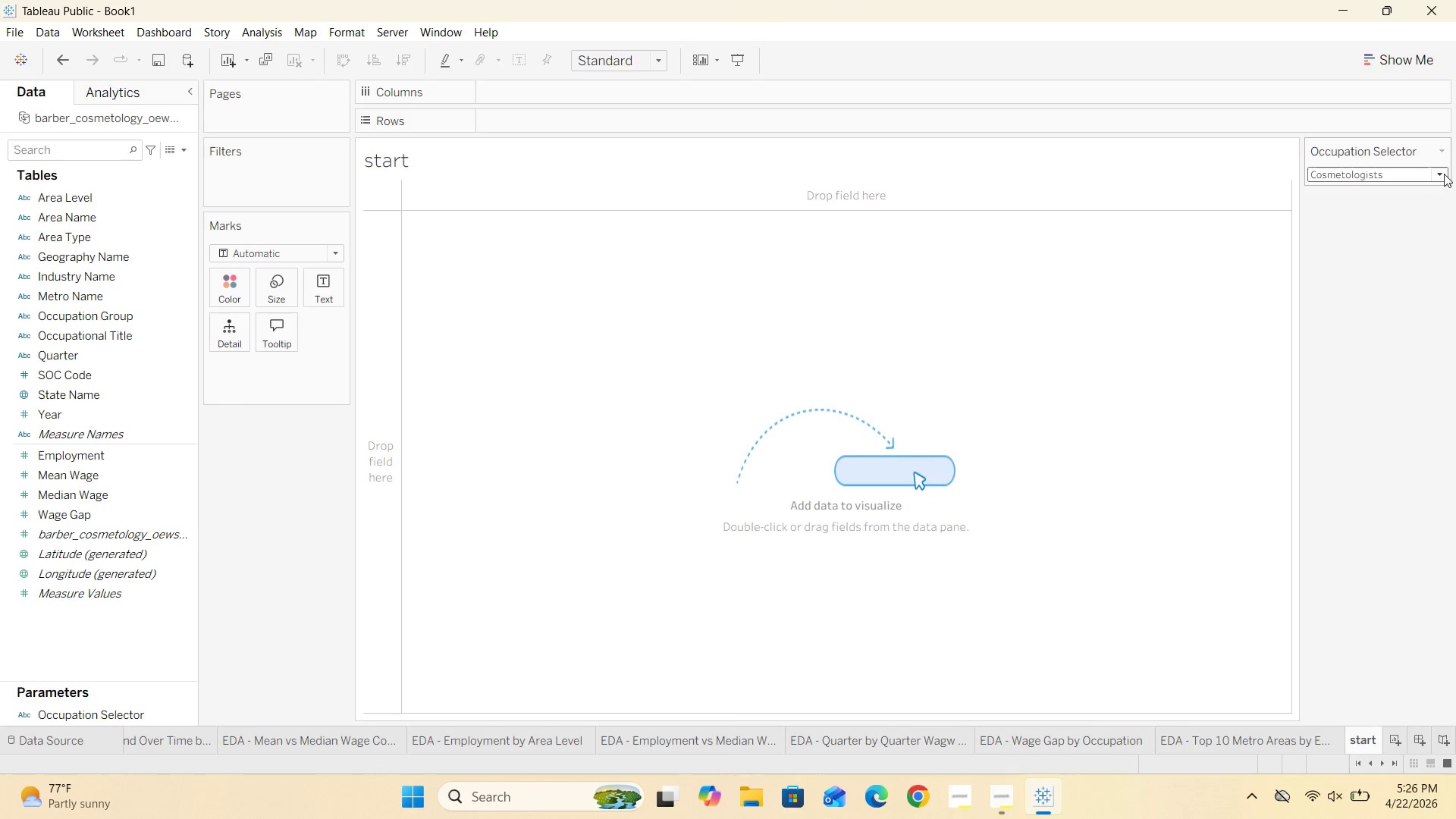 
left_click([1444, 172])
 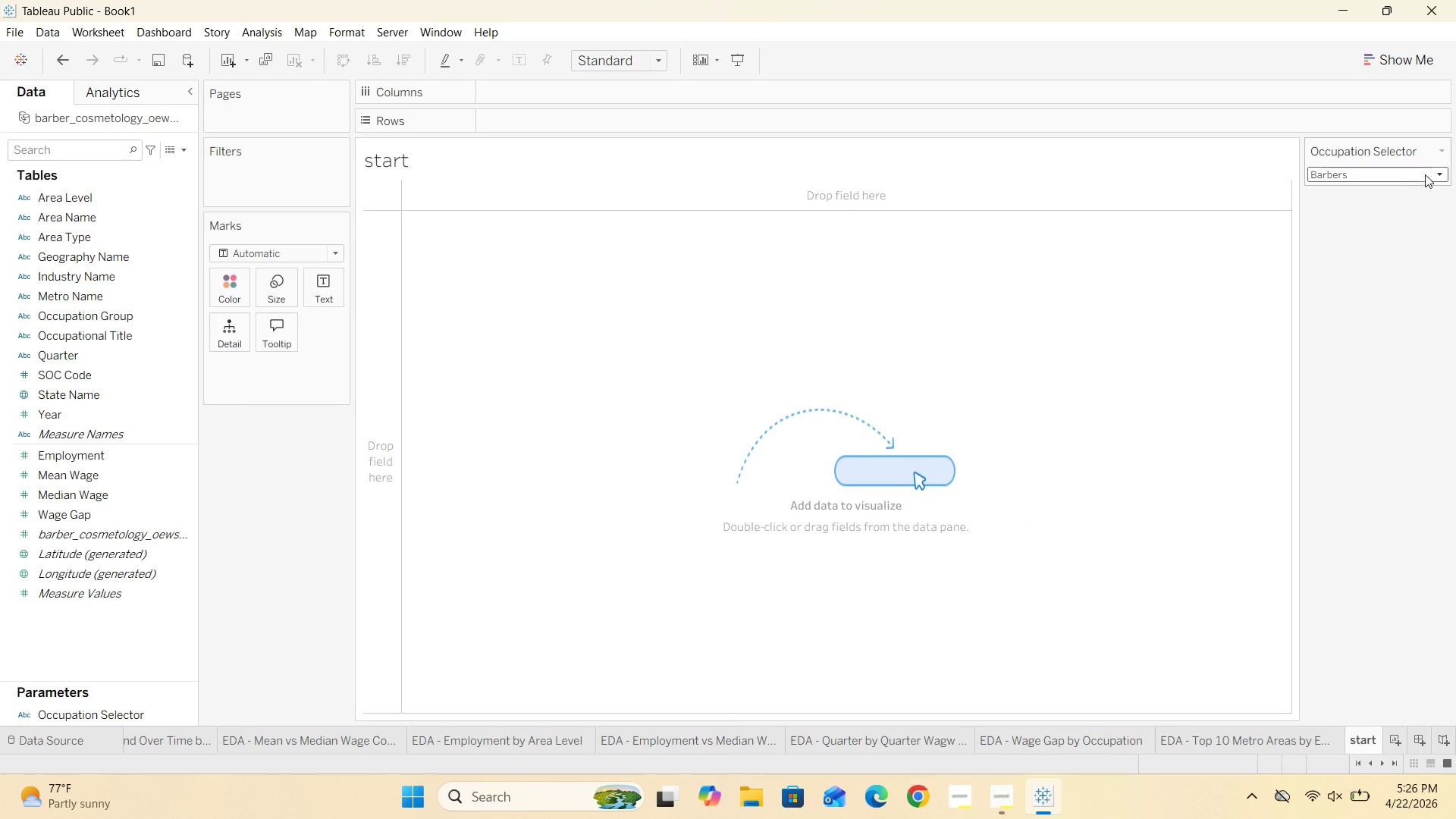 
left_click([1439, 167])
 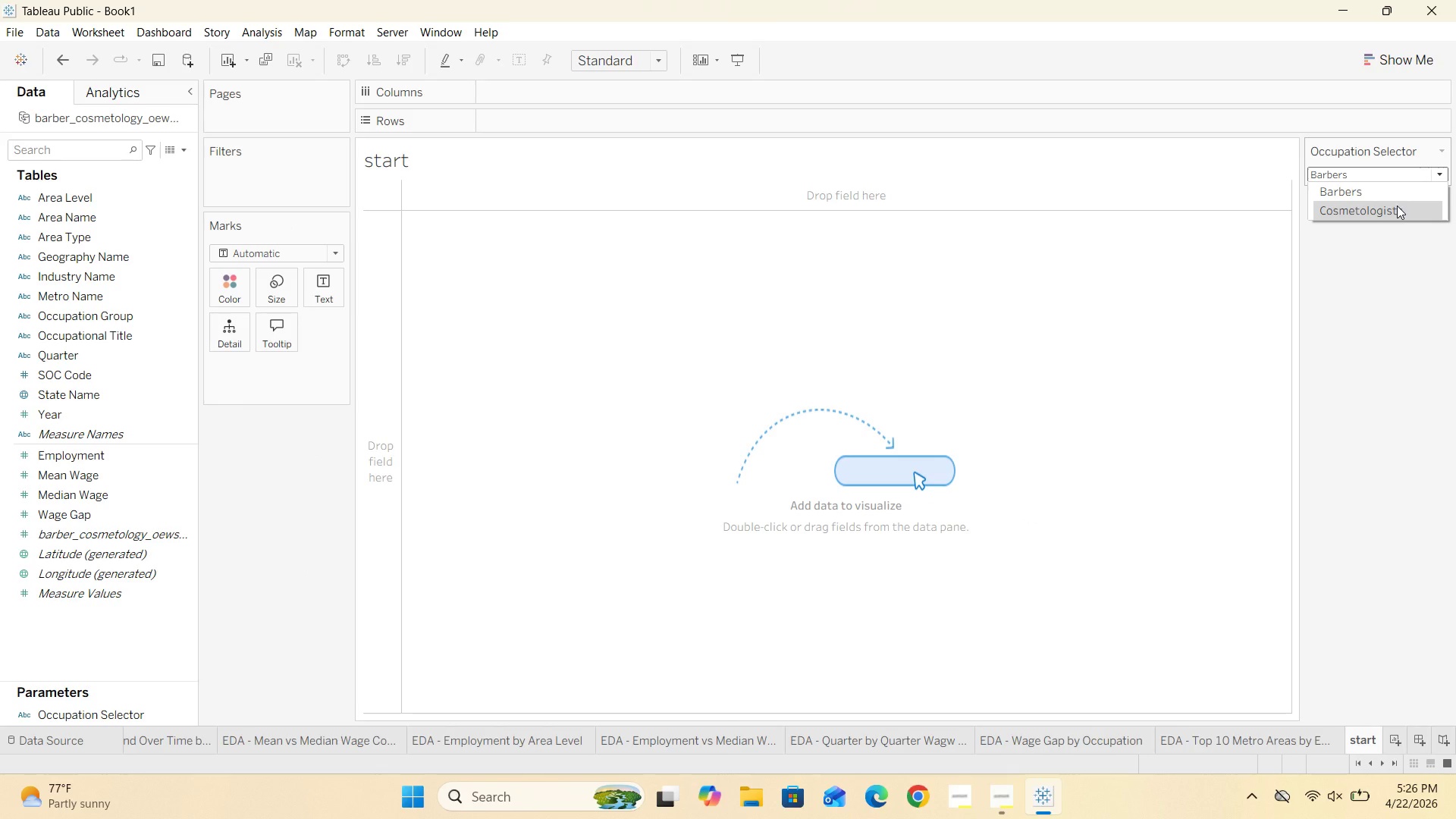 
left_click([1397, 206])
 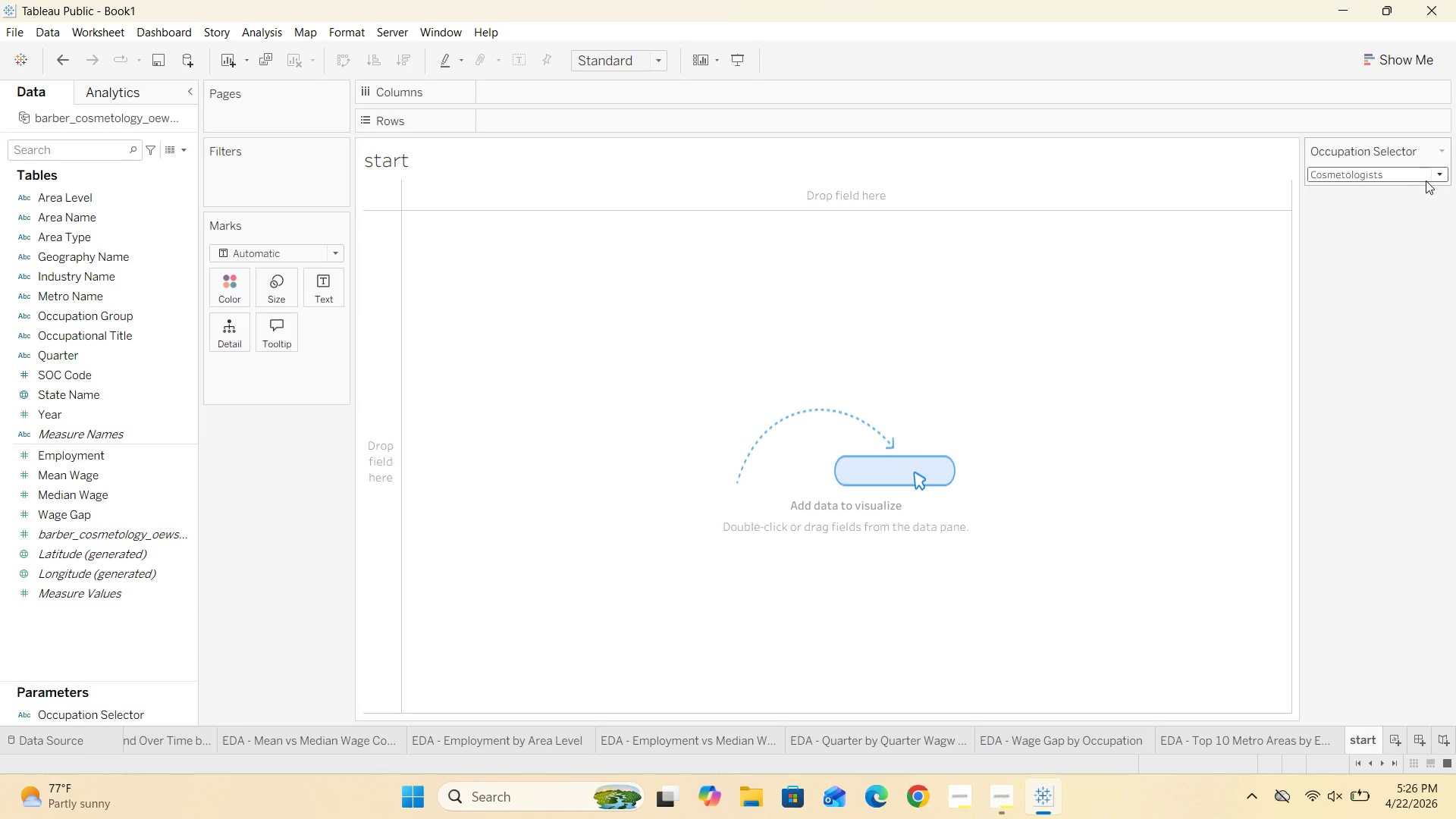 
left_click([1431, 171])